 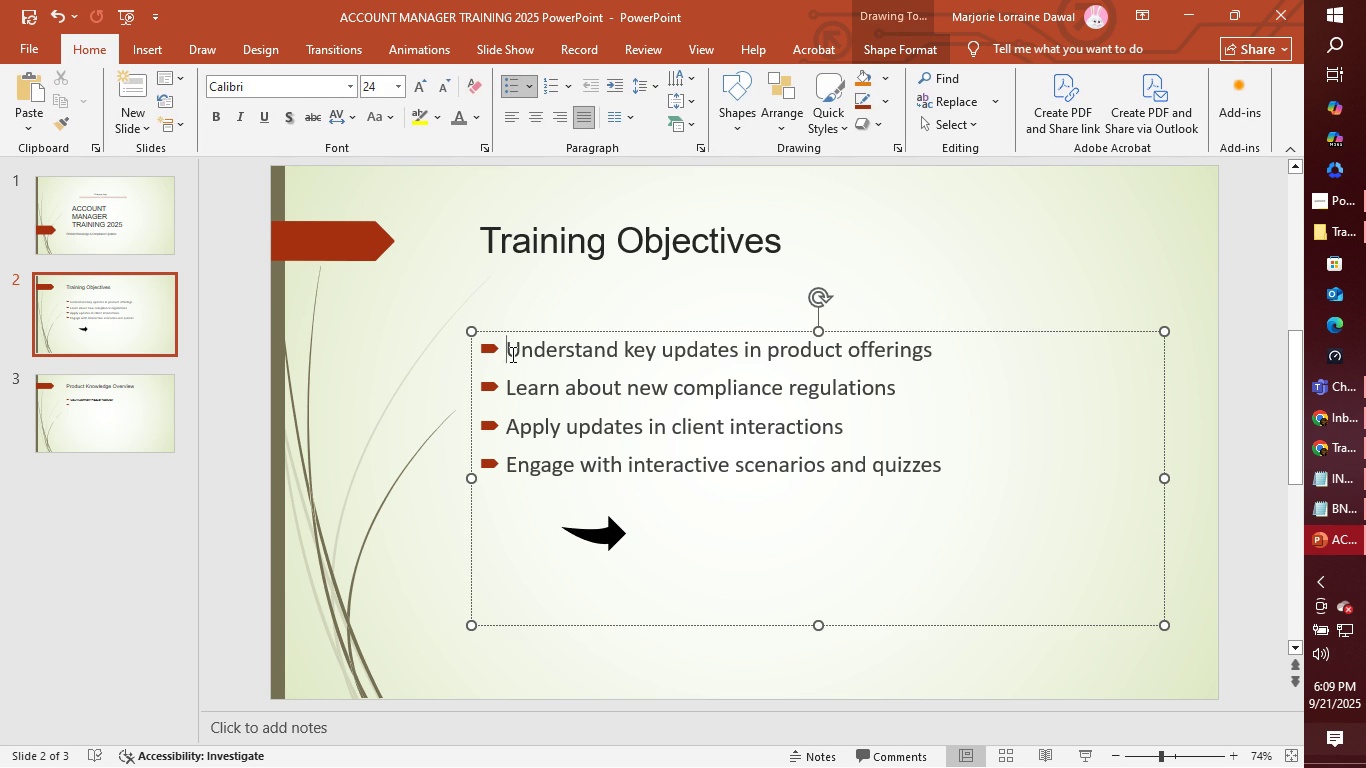 
key(Space)
 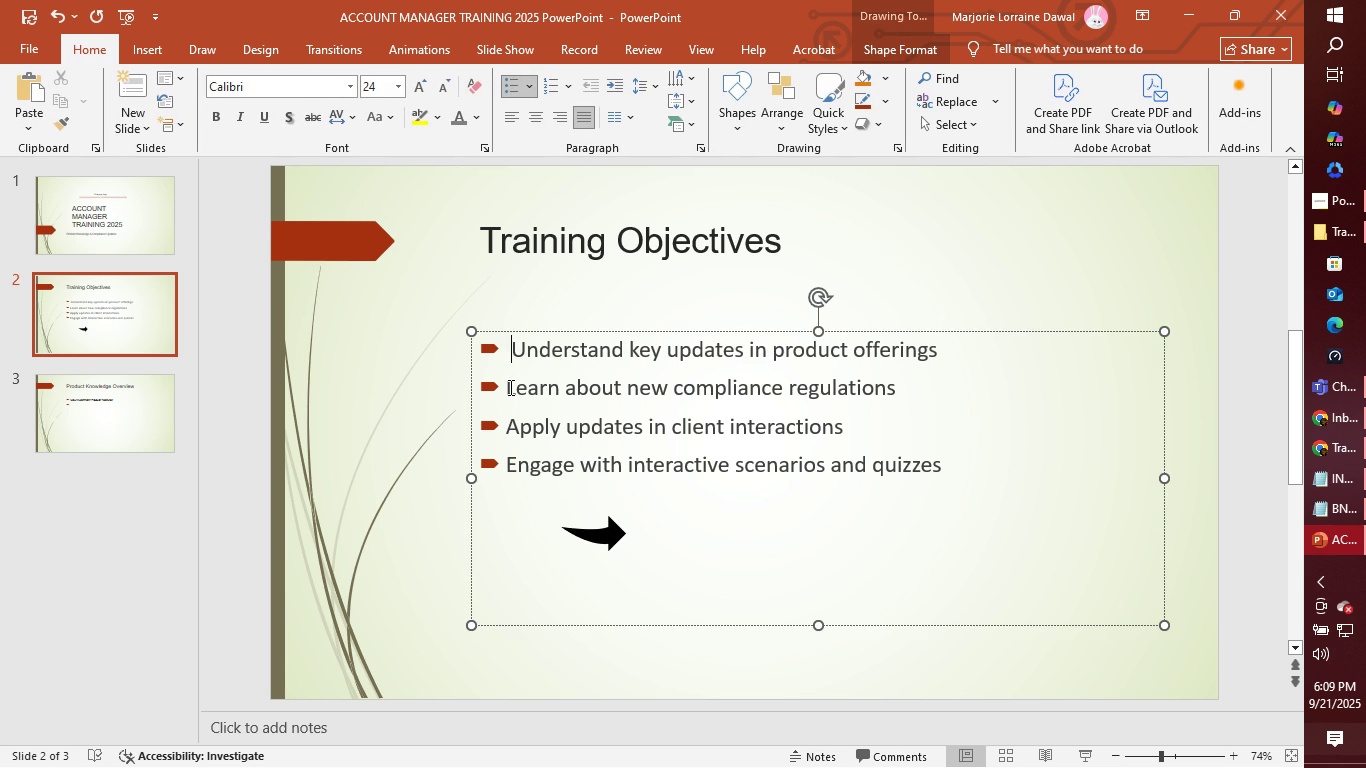 
left_click([509, 387])
 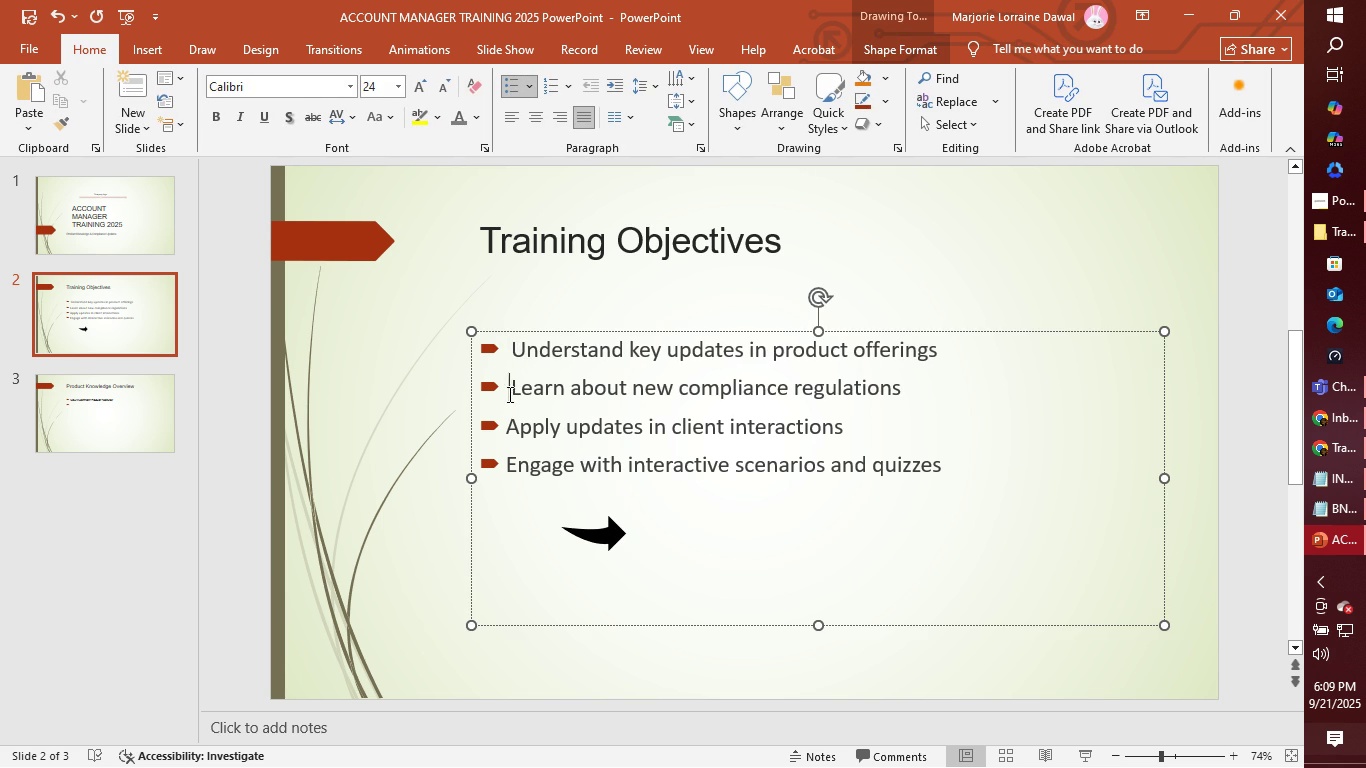 
key(Space)
 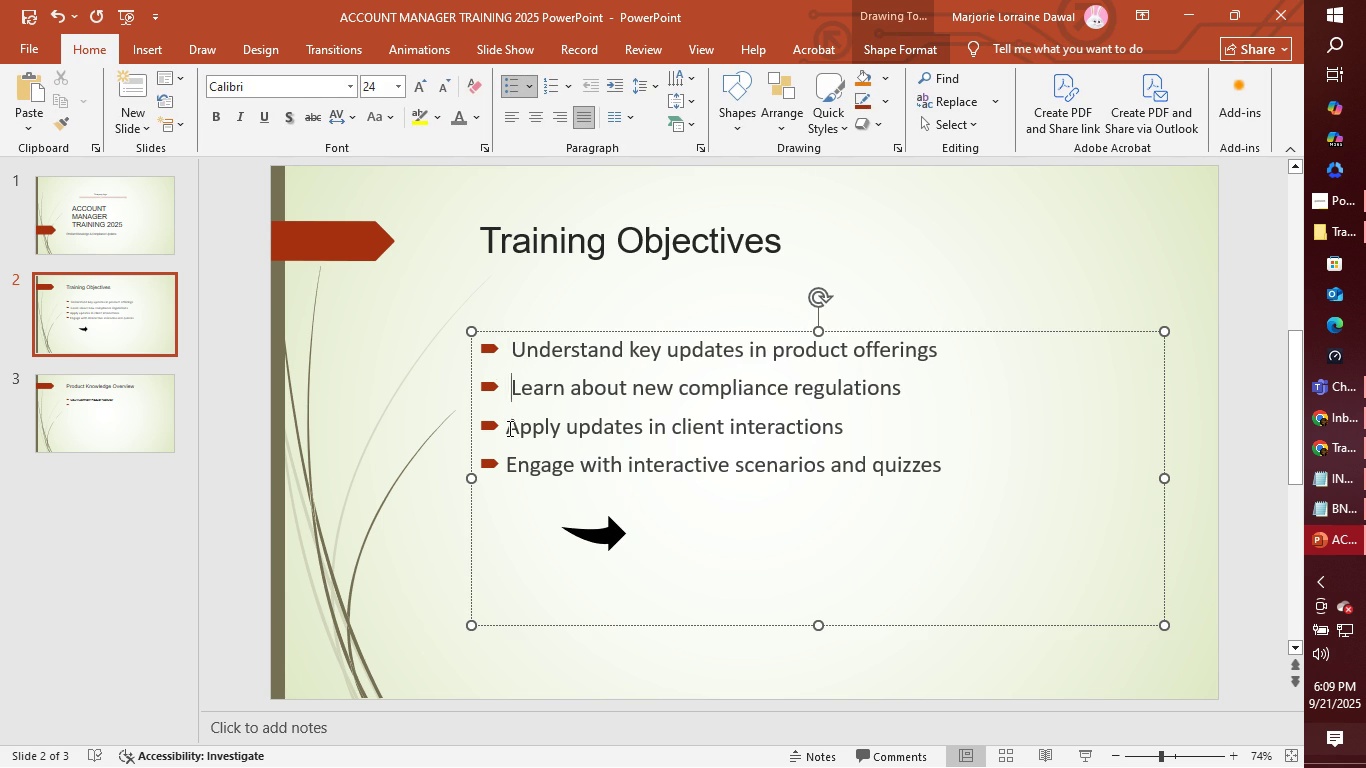 
left_click([508, 428])
 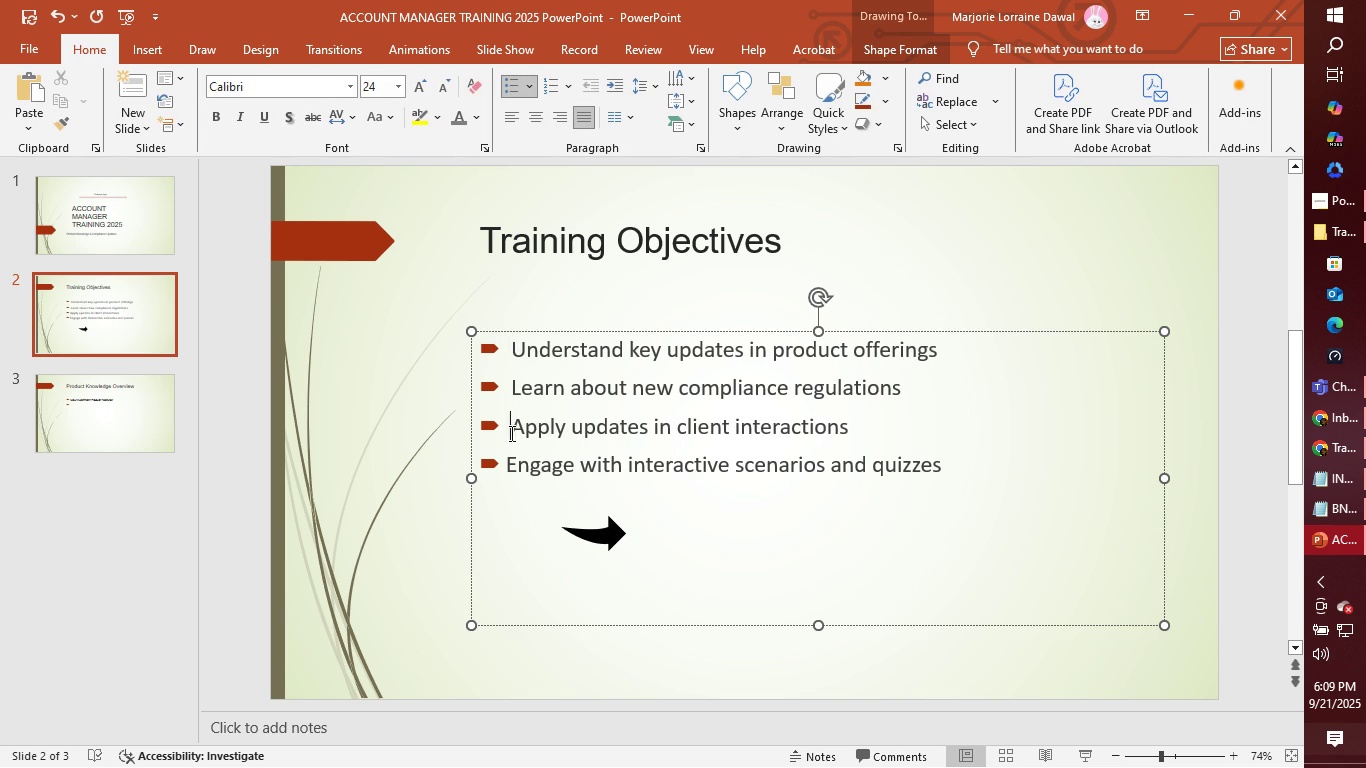 
key(Space)
 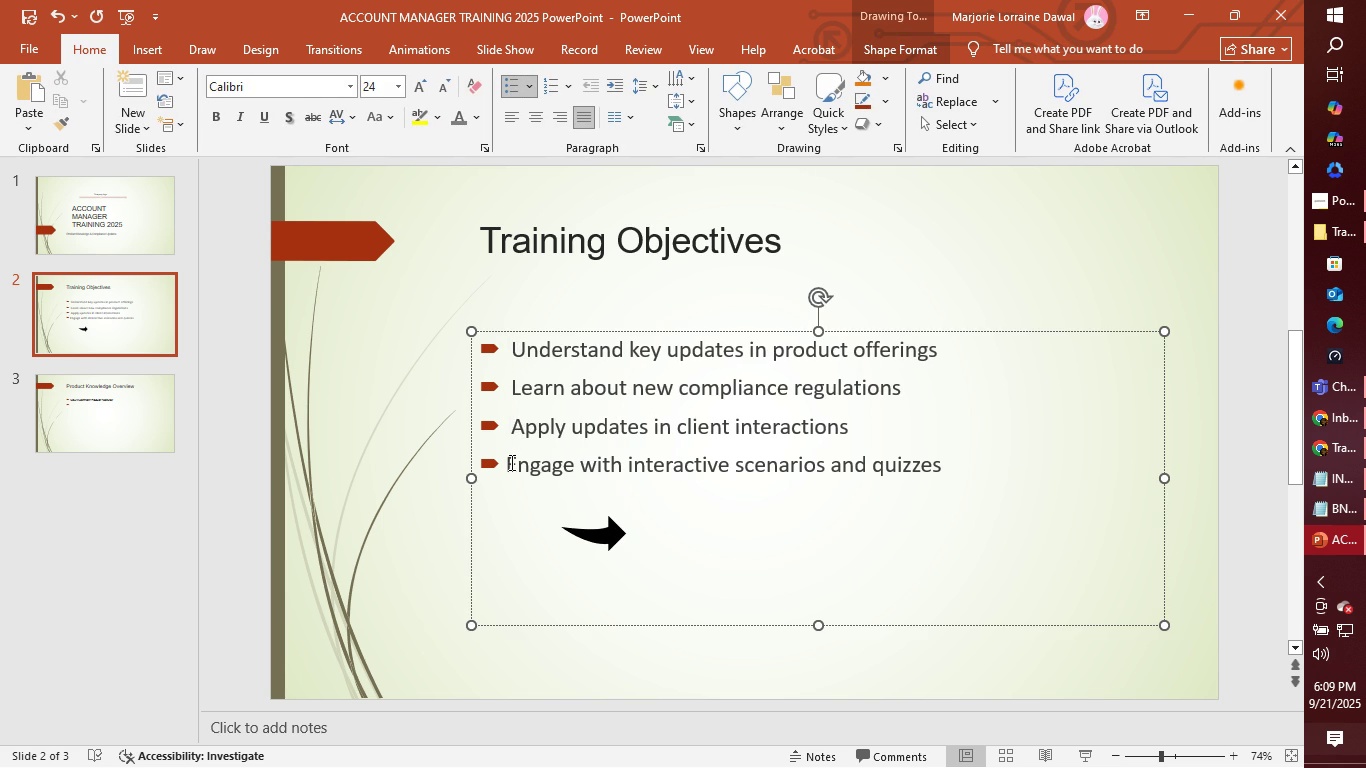 
left_click([510, 462])
 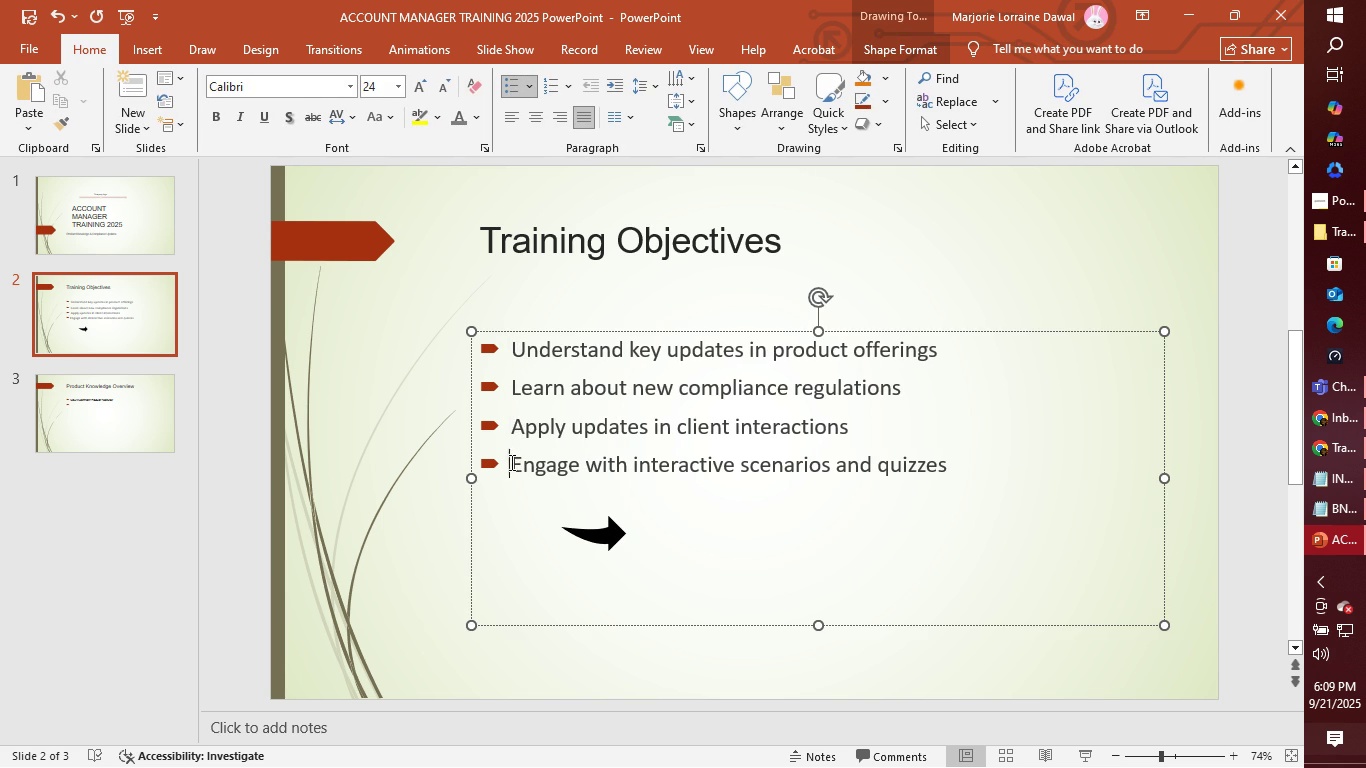 
key(Space)
 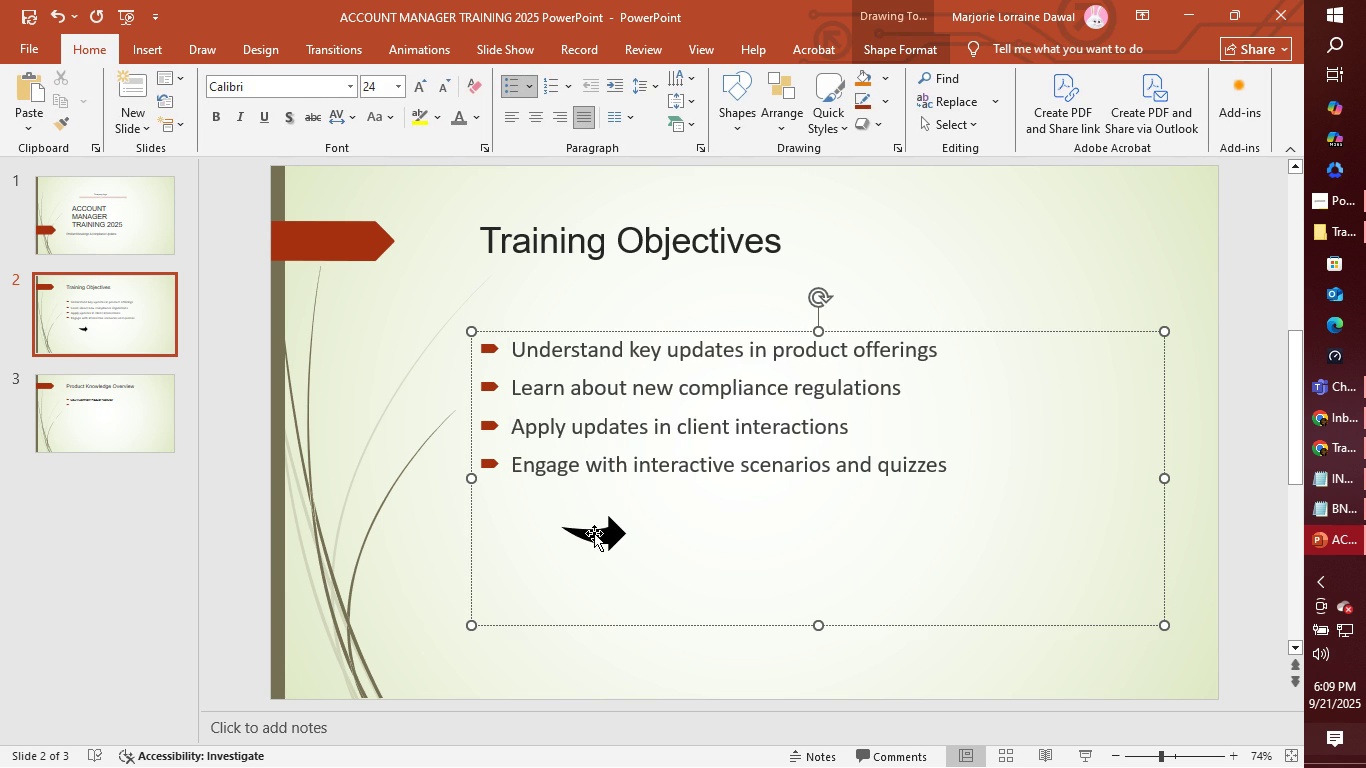 
left_click([594, 533])